 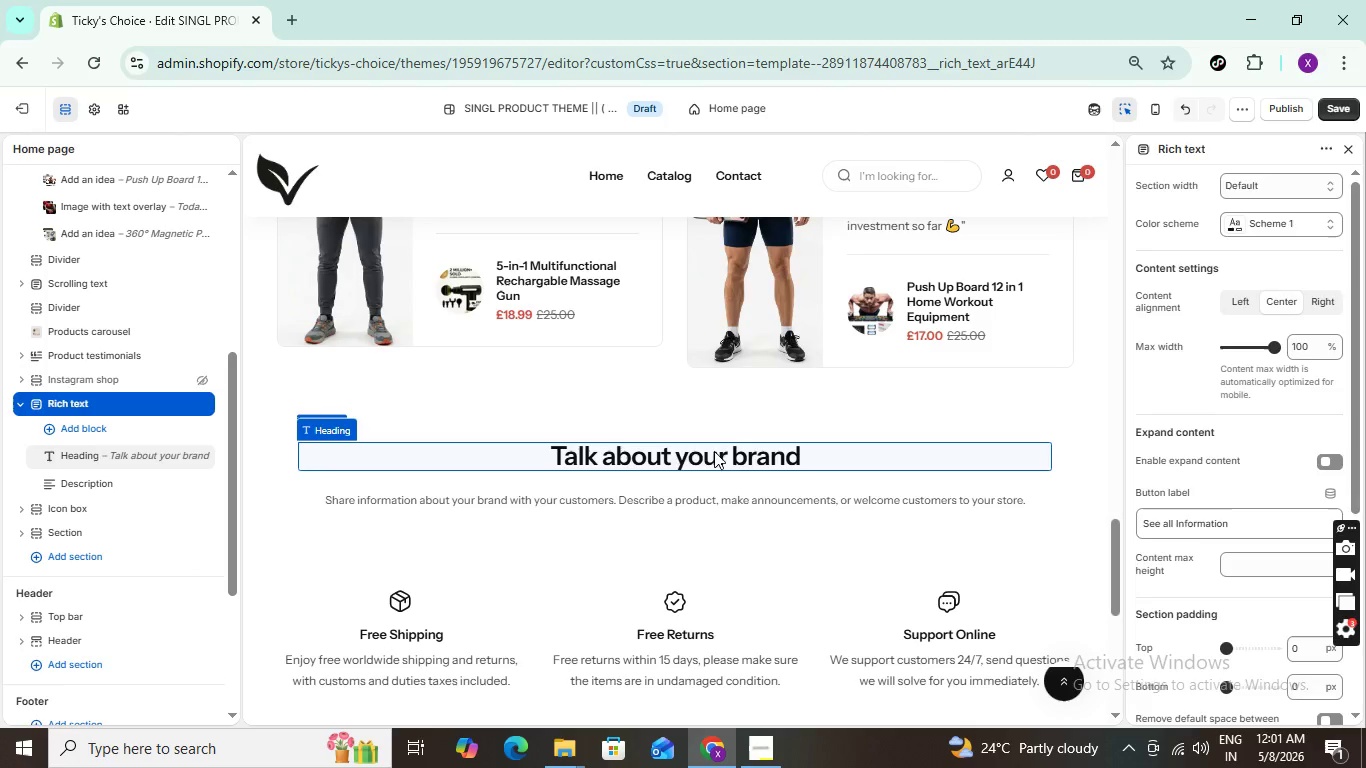 
left_click([836, 495])
 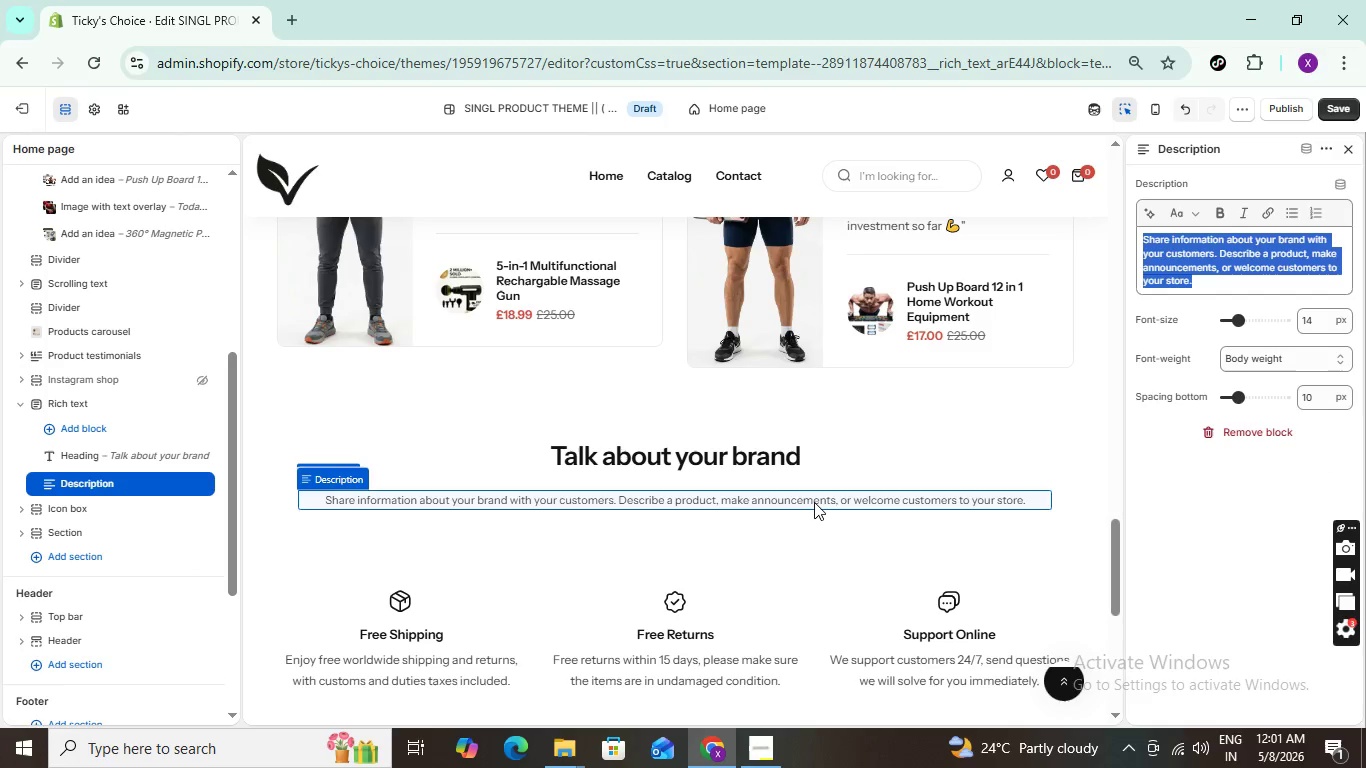 
left_click([814, 502])
 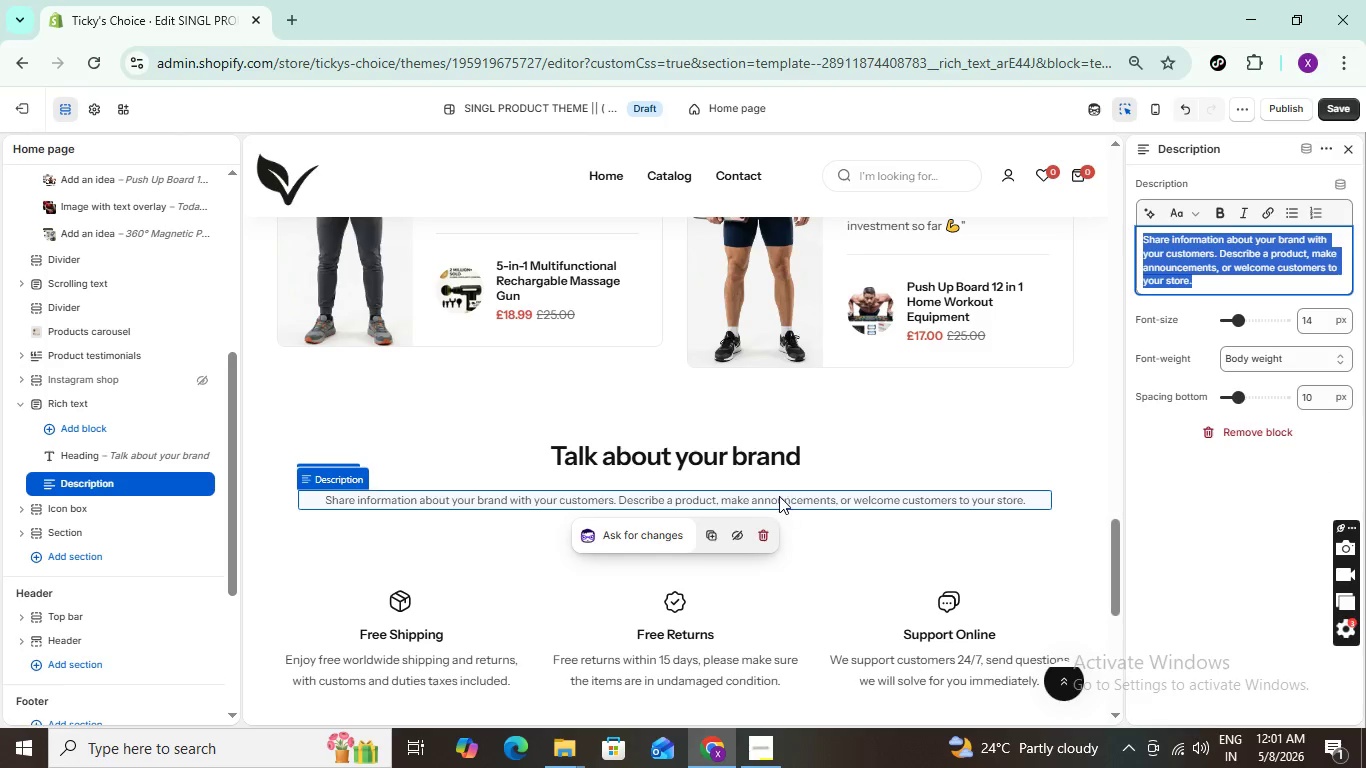 
mouse_move([767, 487])
 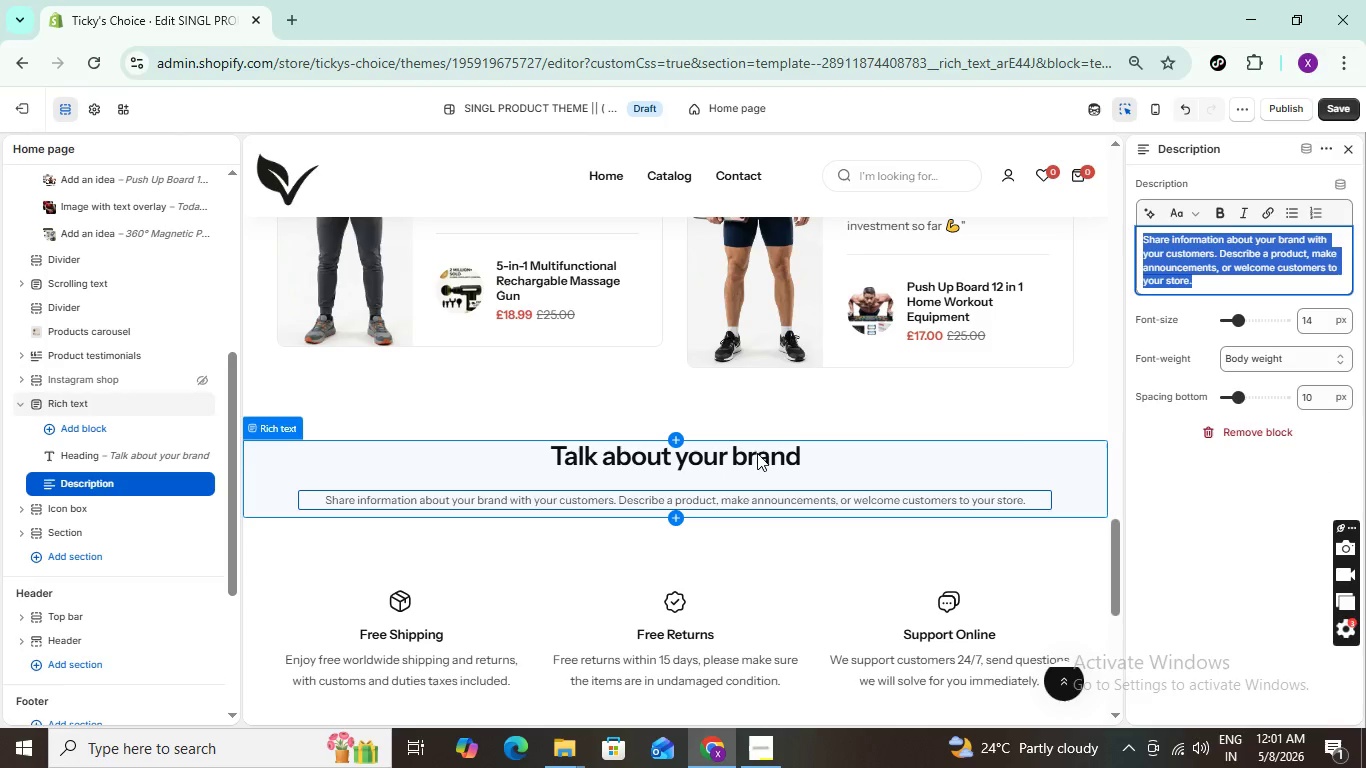 
left_click([756, 453])
 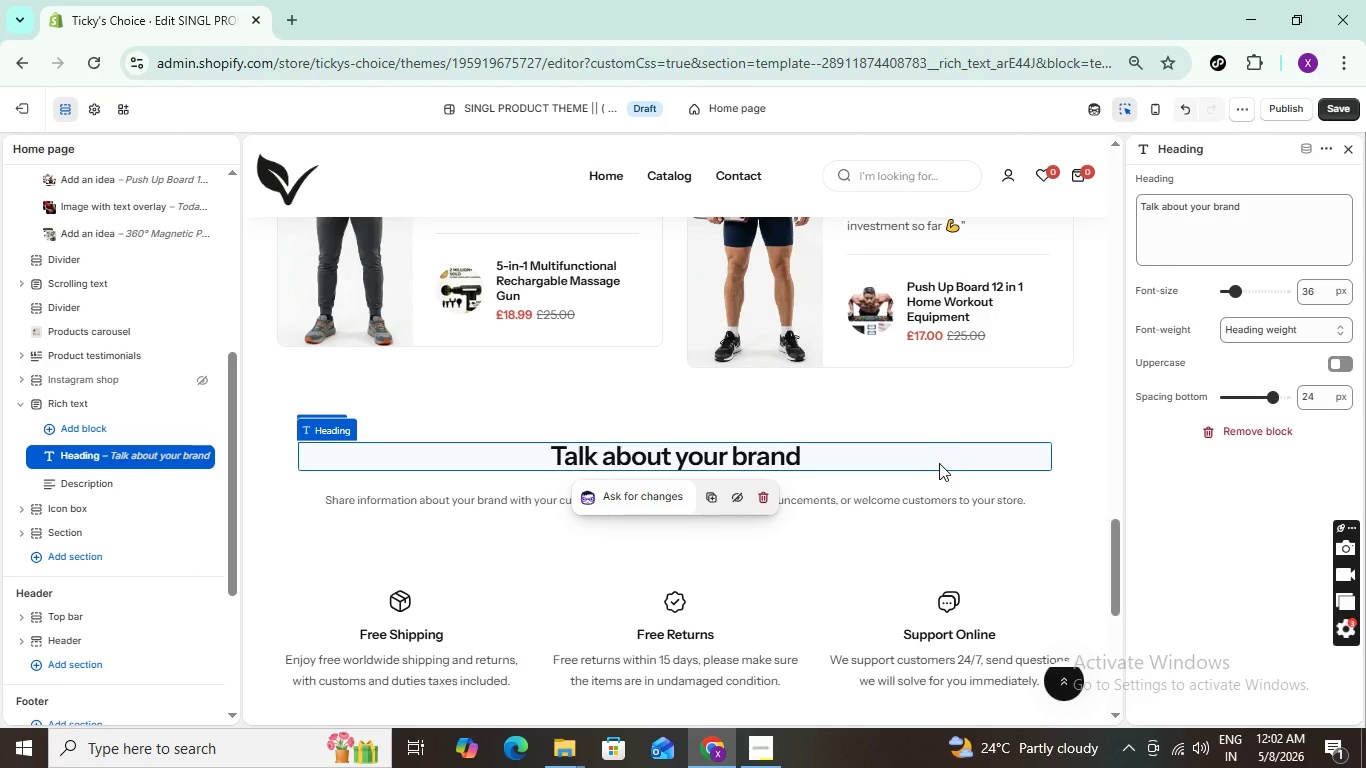 
wait(14.89)
 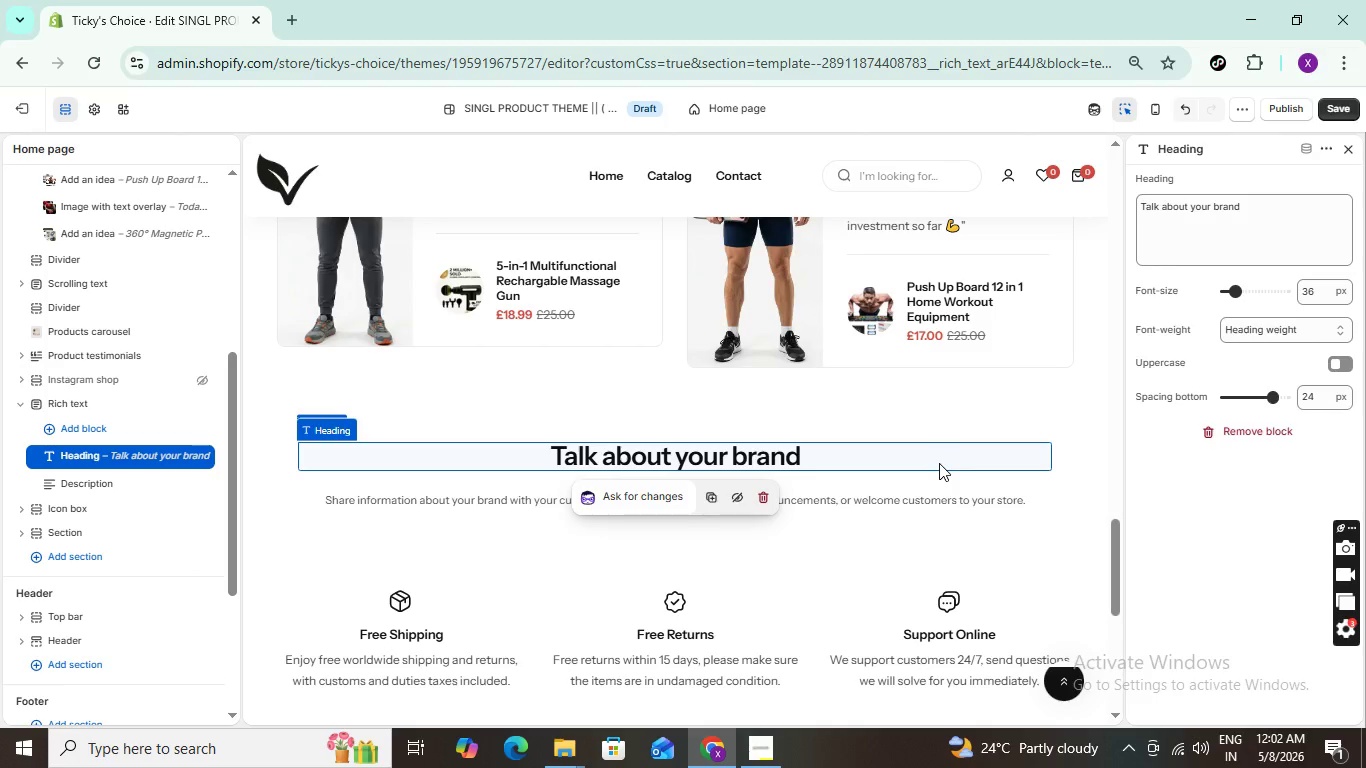 
scroll: coordinate [762, 439], scroll_direction: up, amount: 1.0
 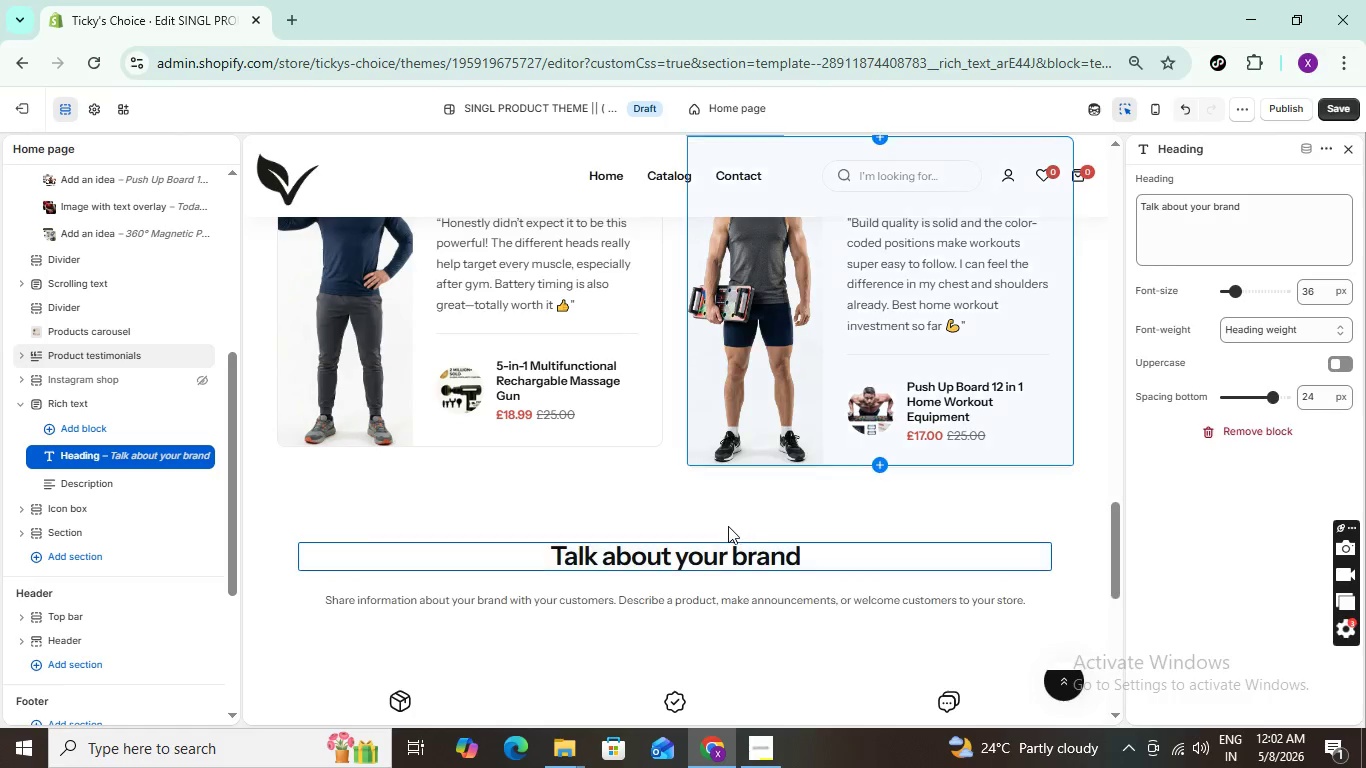 
scroll: coordinate [684, 526], scroll_direction: down, amount: 3.0
 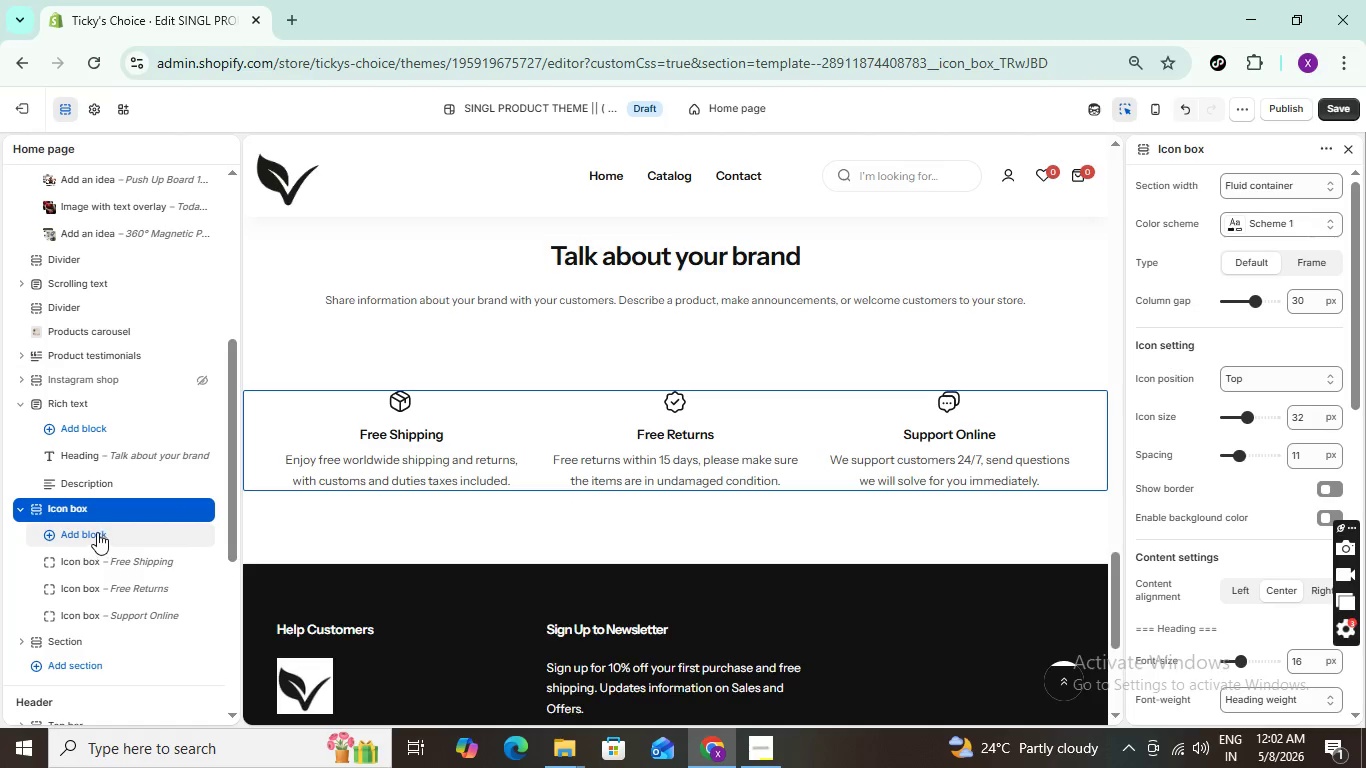 
wait(18.74)
 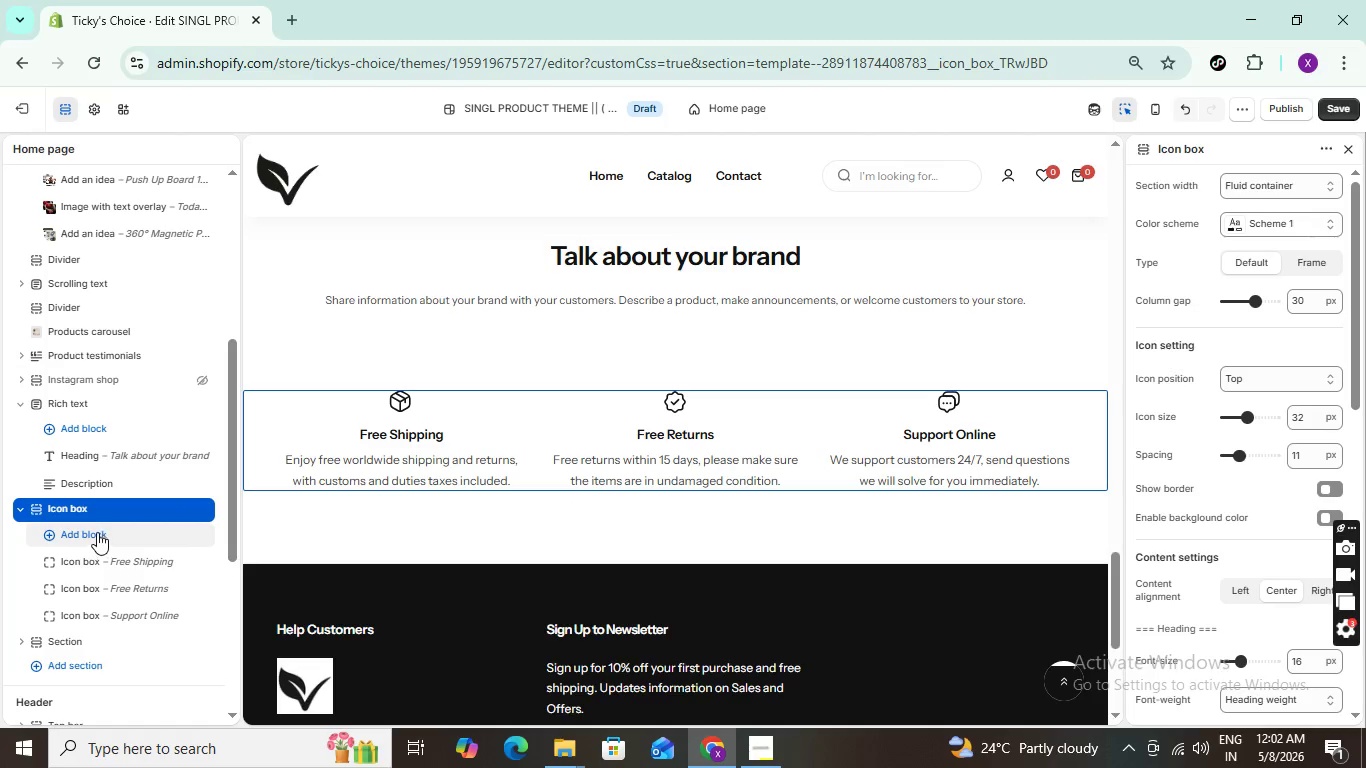 
double_click([639, 256])